 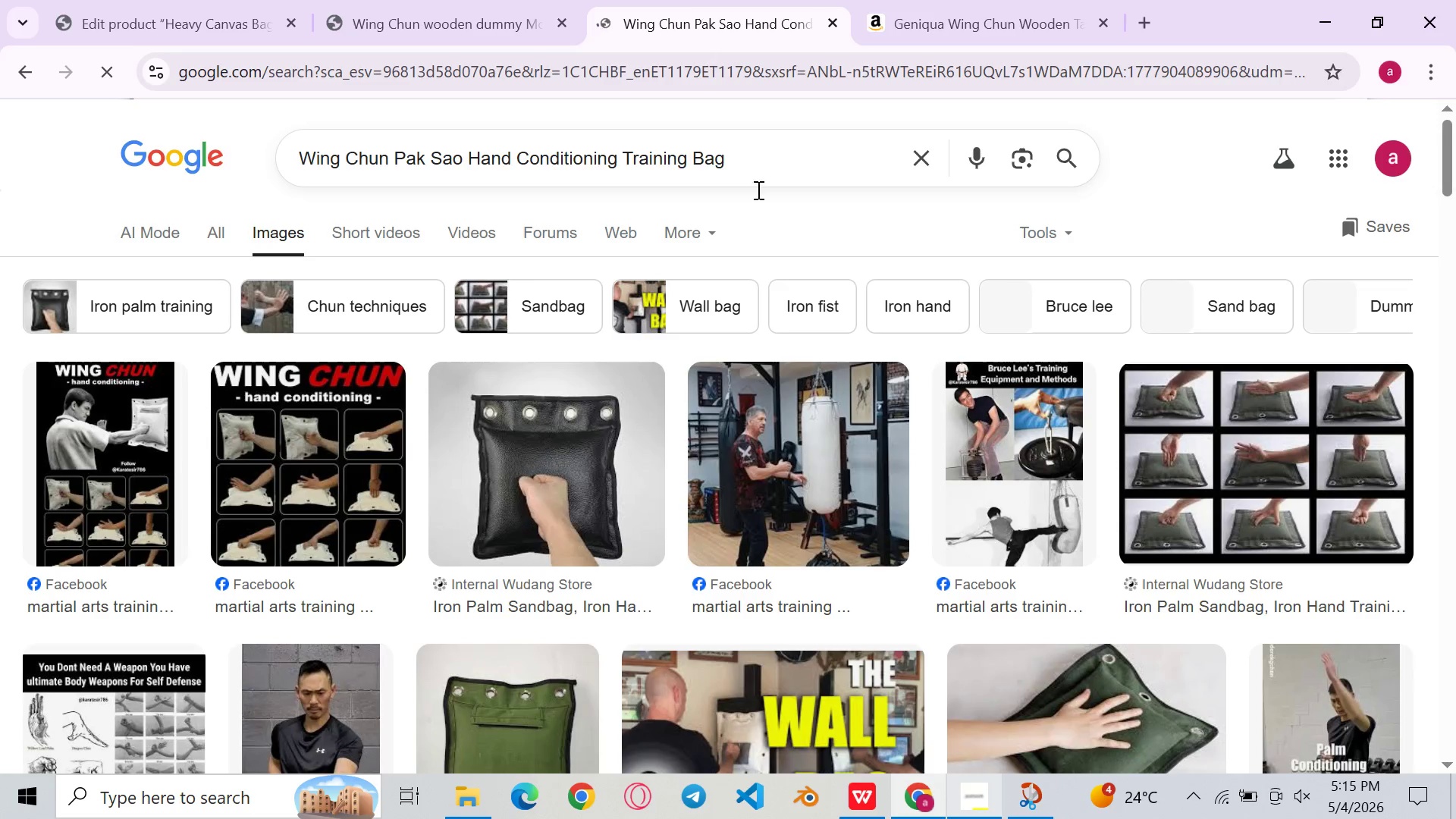 
mouse_move([745, 446])
 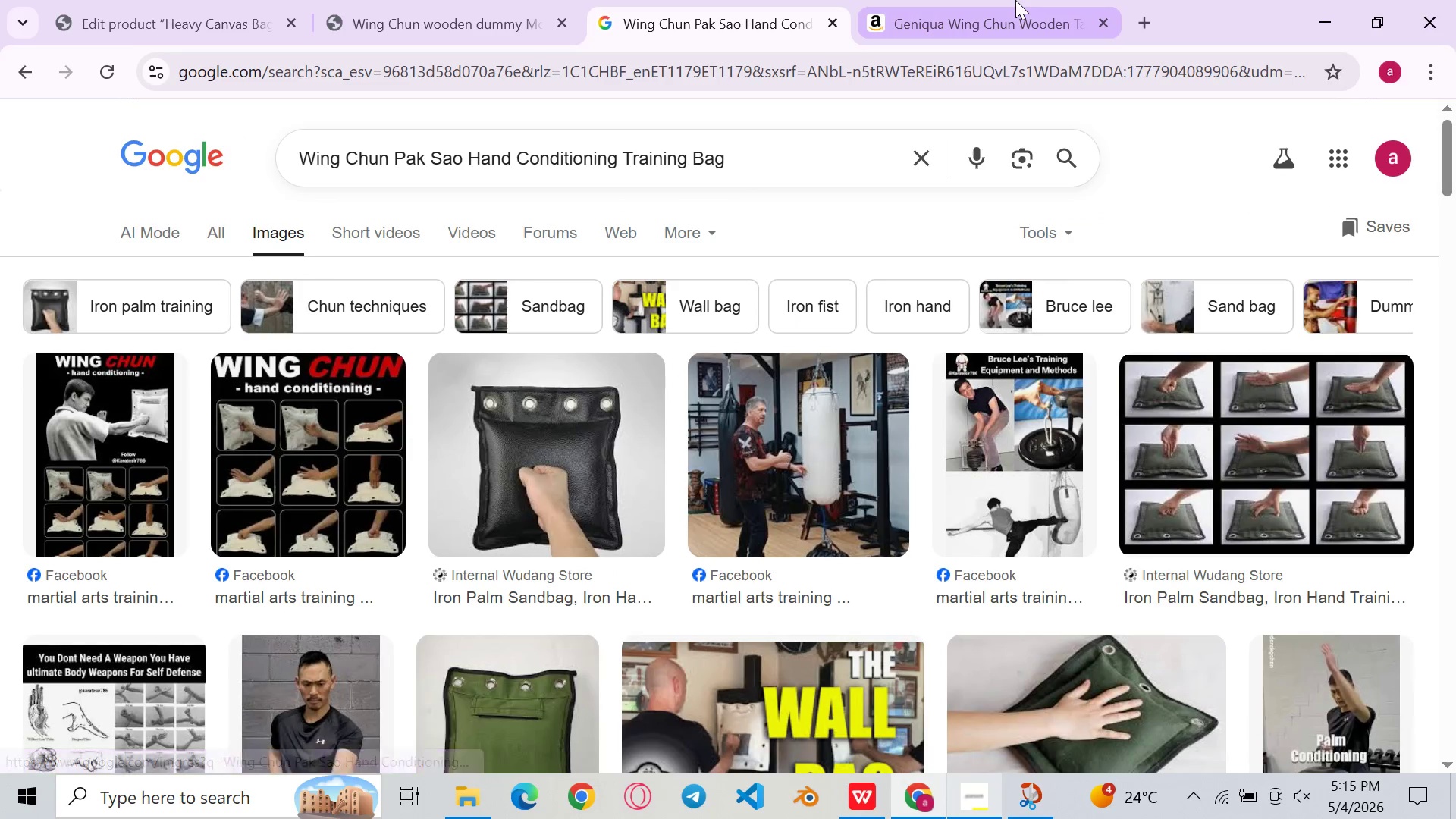 
left_click([1015, 0])
 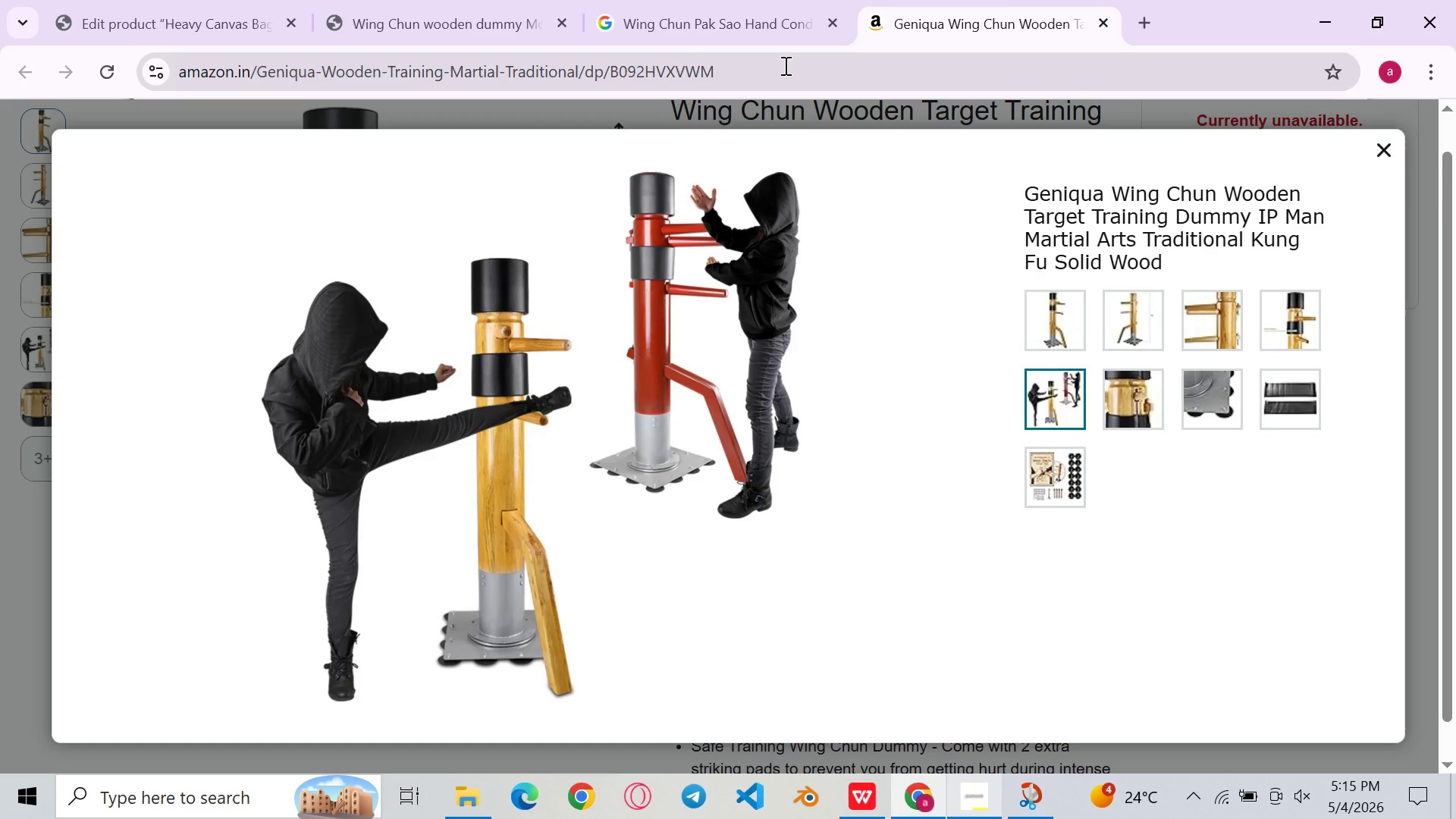 
left_click([784, 65])
 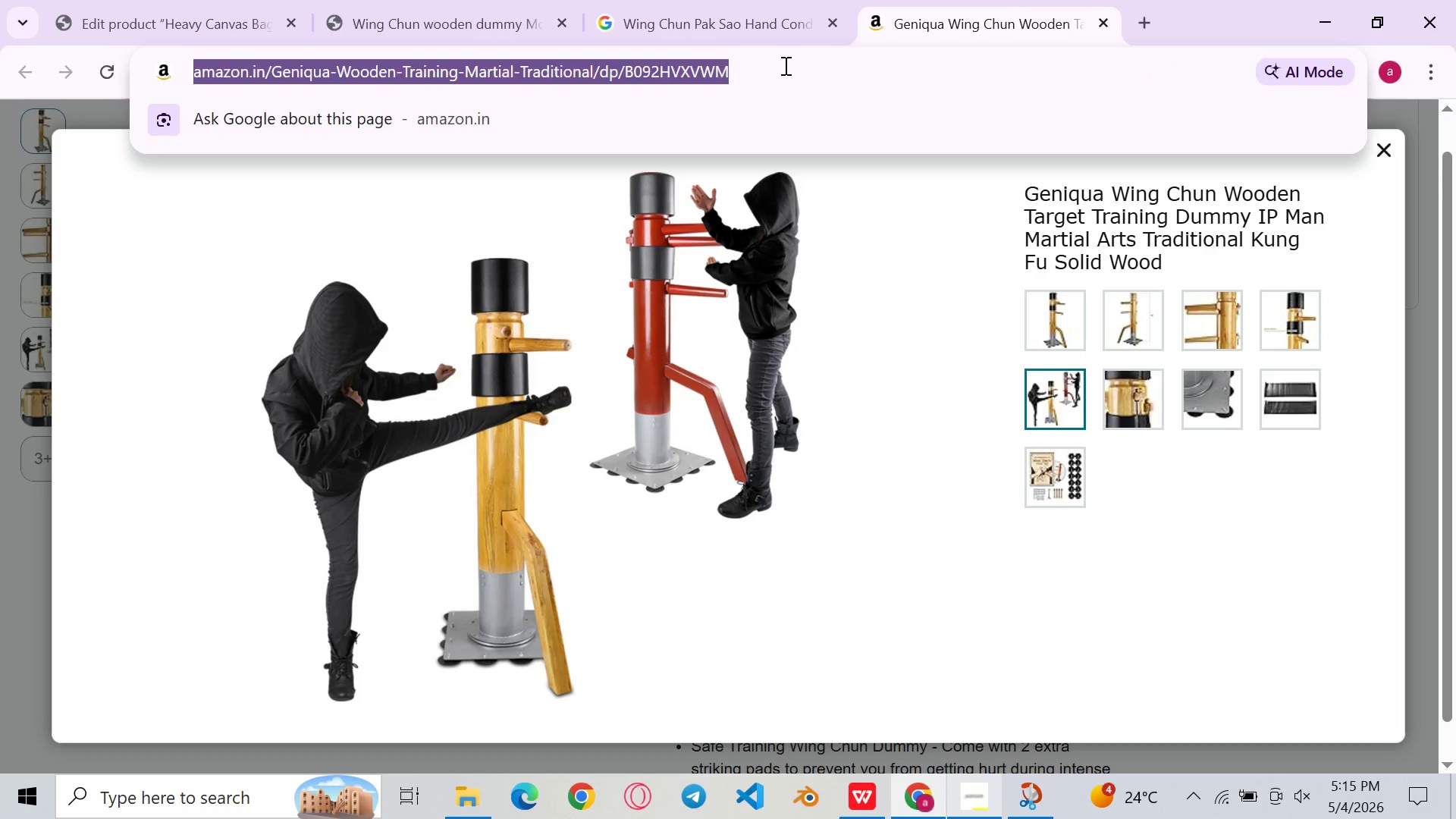 
type(un)
 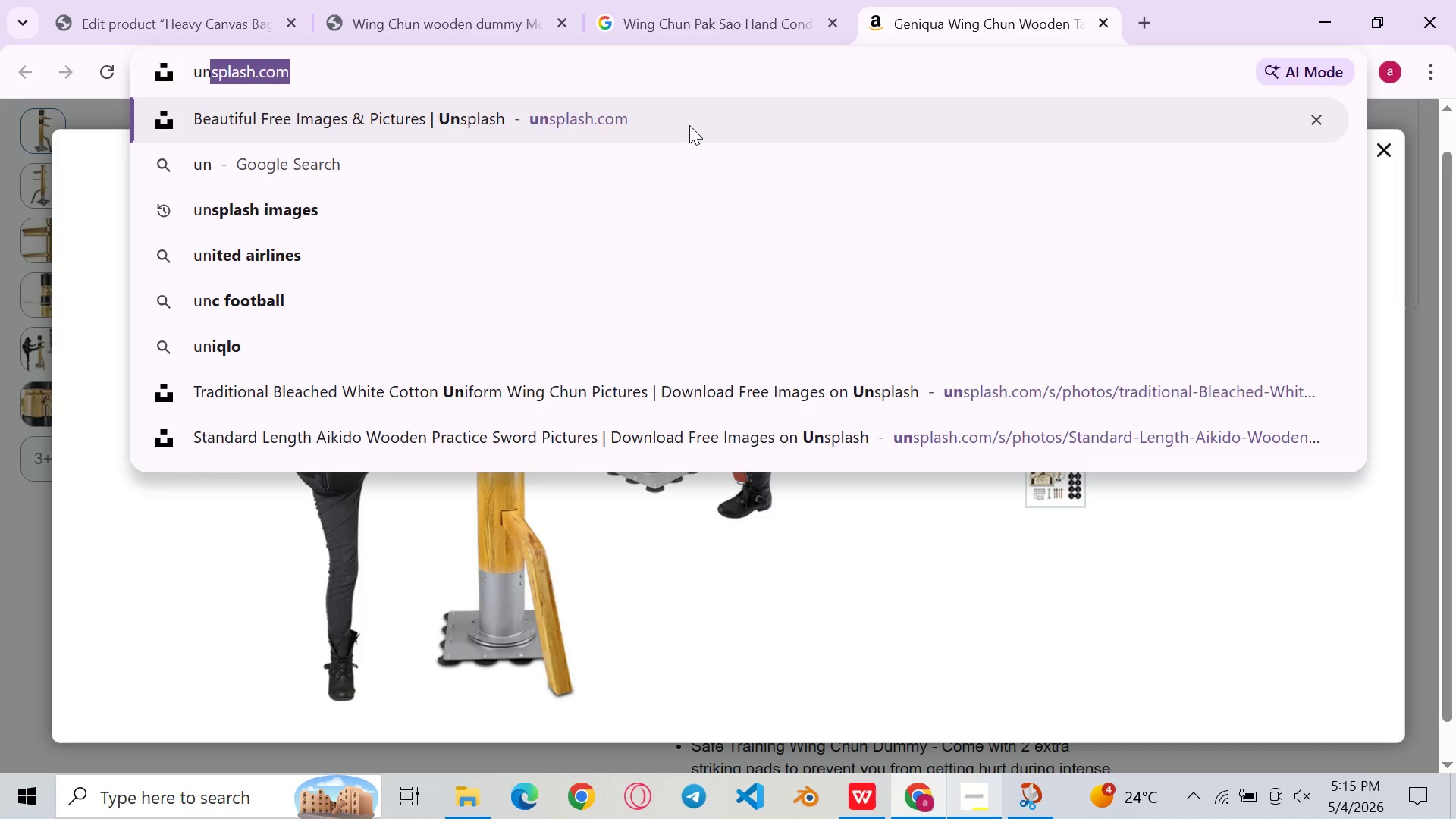 
left_click([689, 125])
 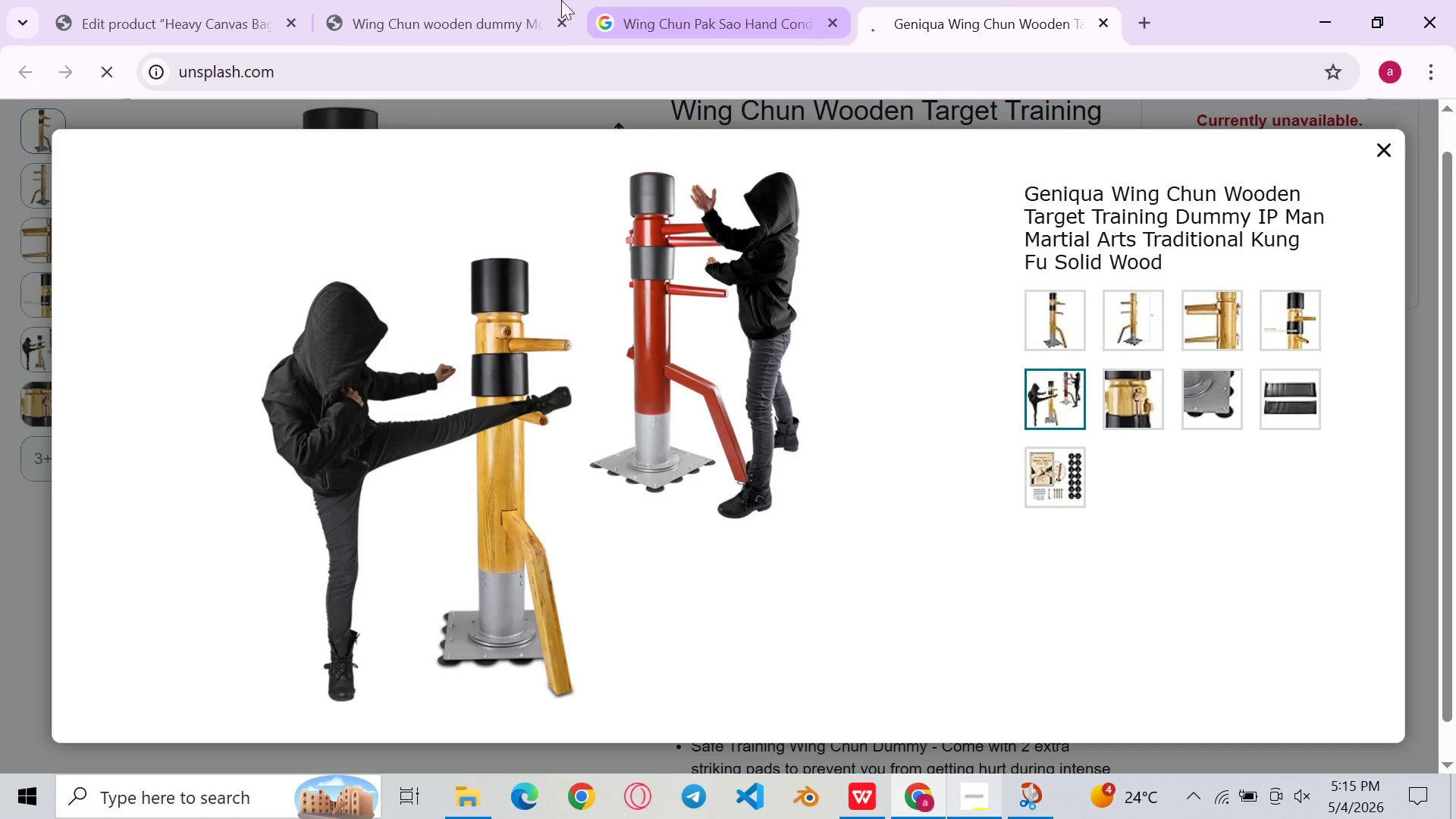 
left_click([422, 0])
 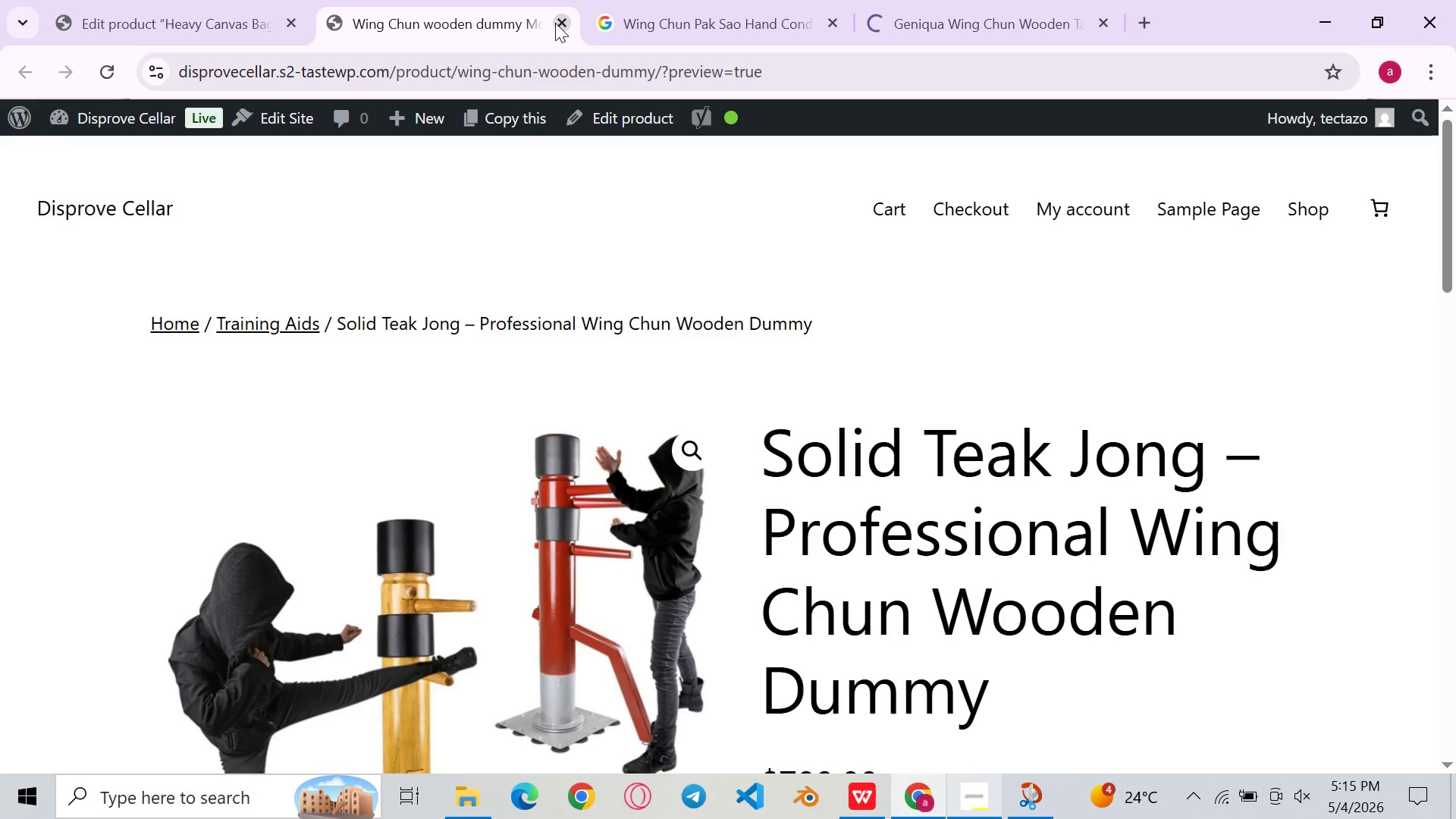 
left_click([555, 23])
 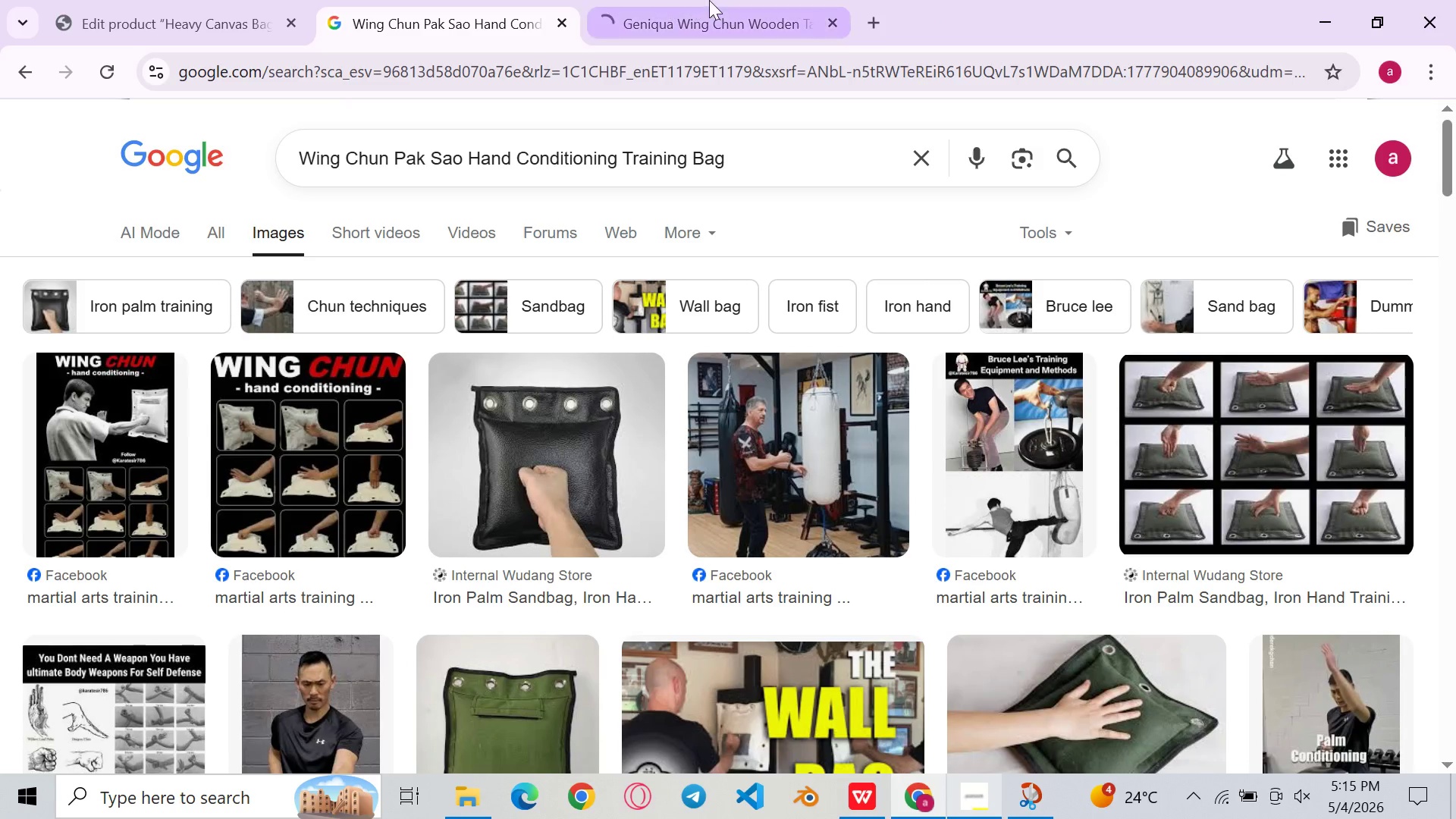 
left_click([709, 0])
 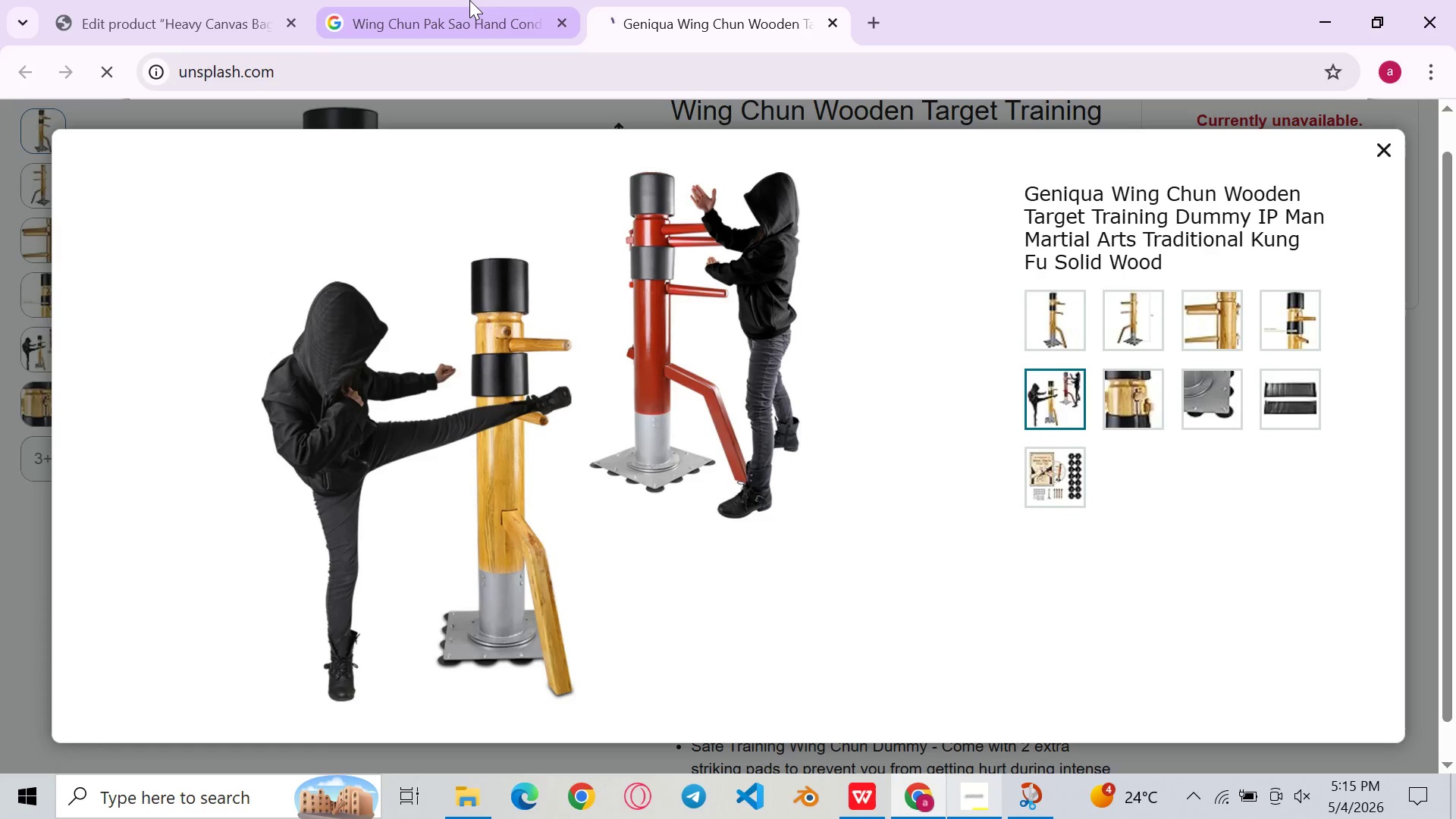 
left_click([469, 0])
 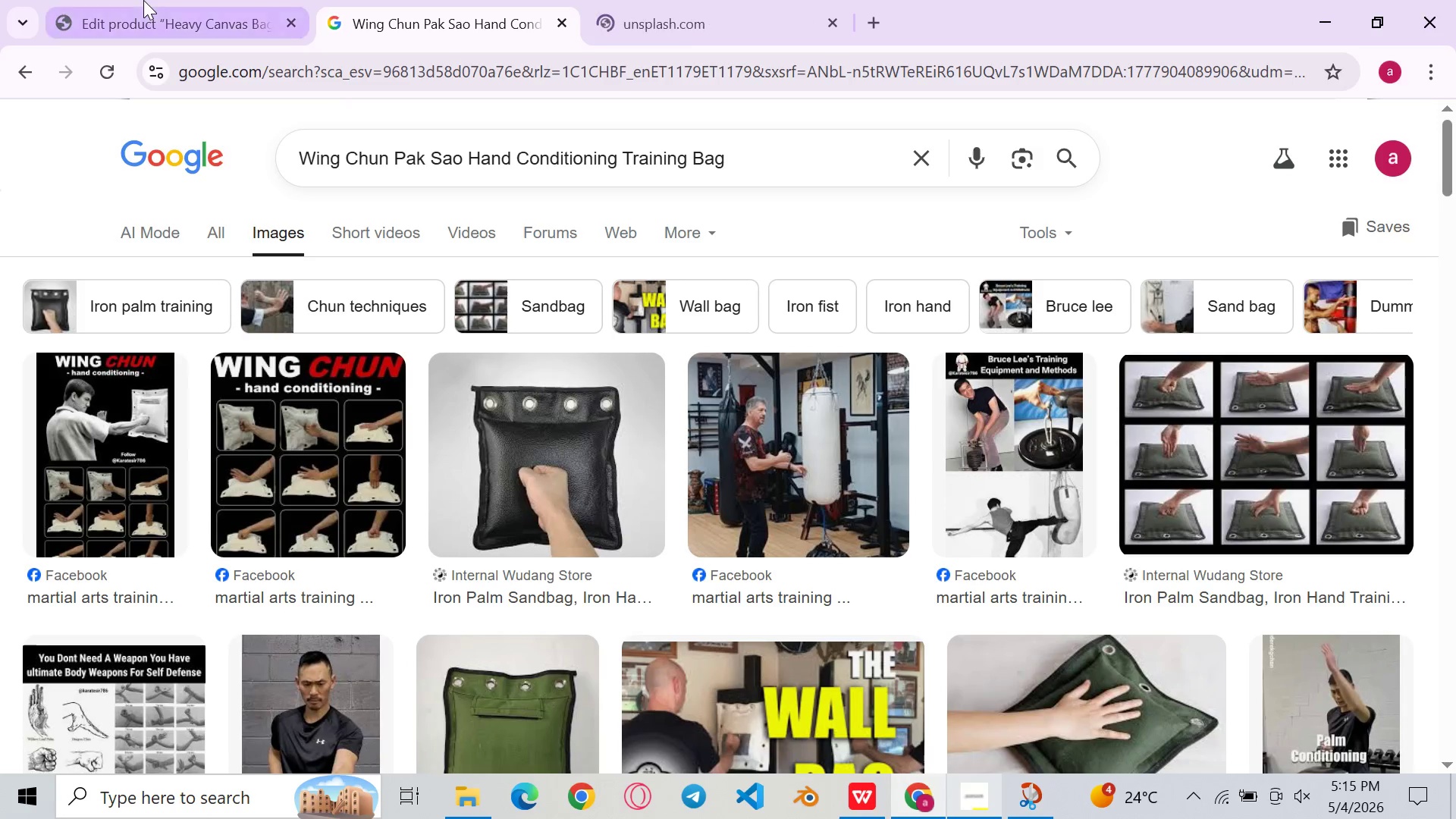 
left_click([143, 0])
 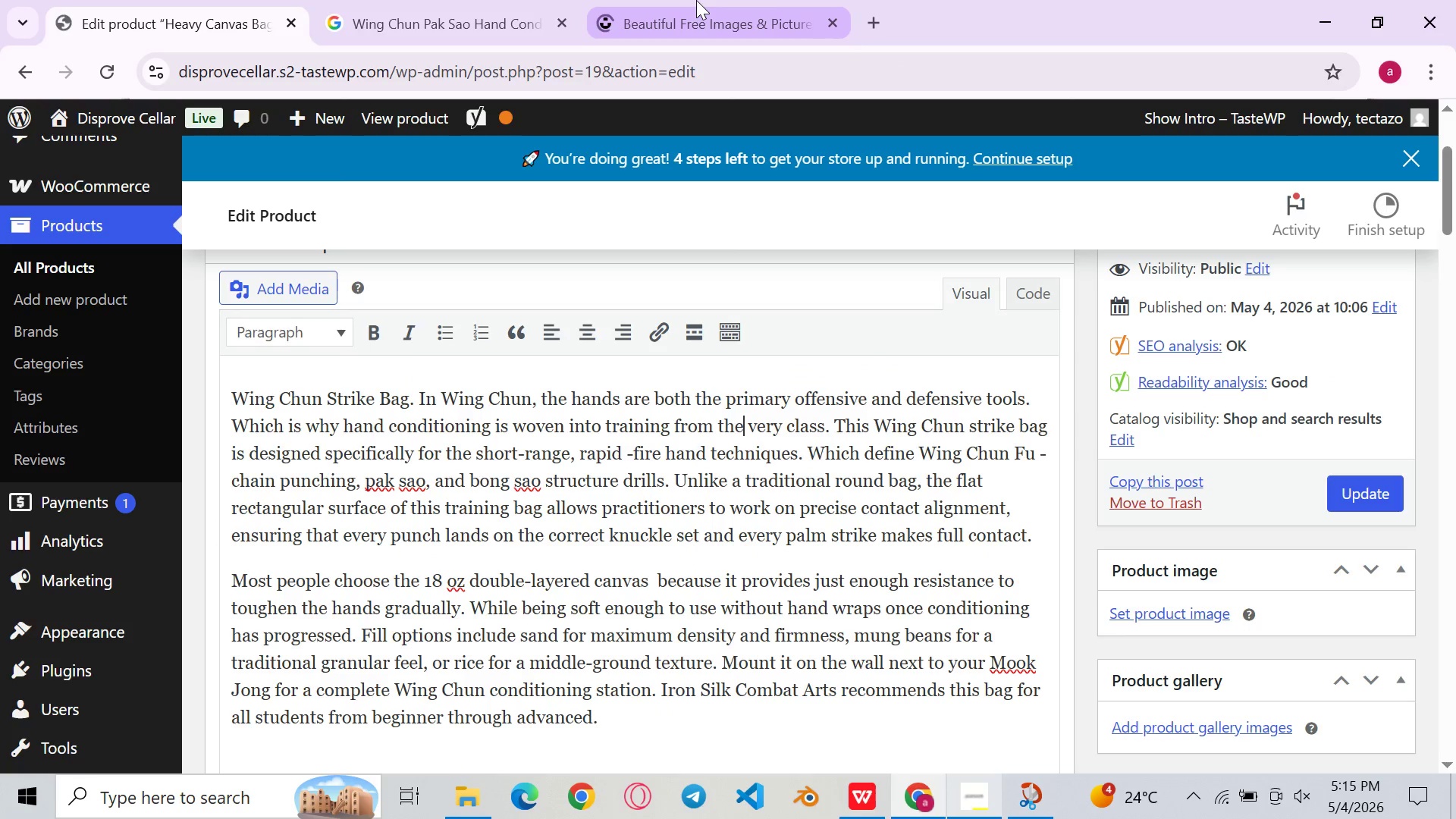 
left_click([696, 0])
 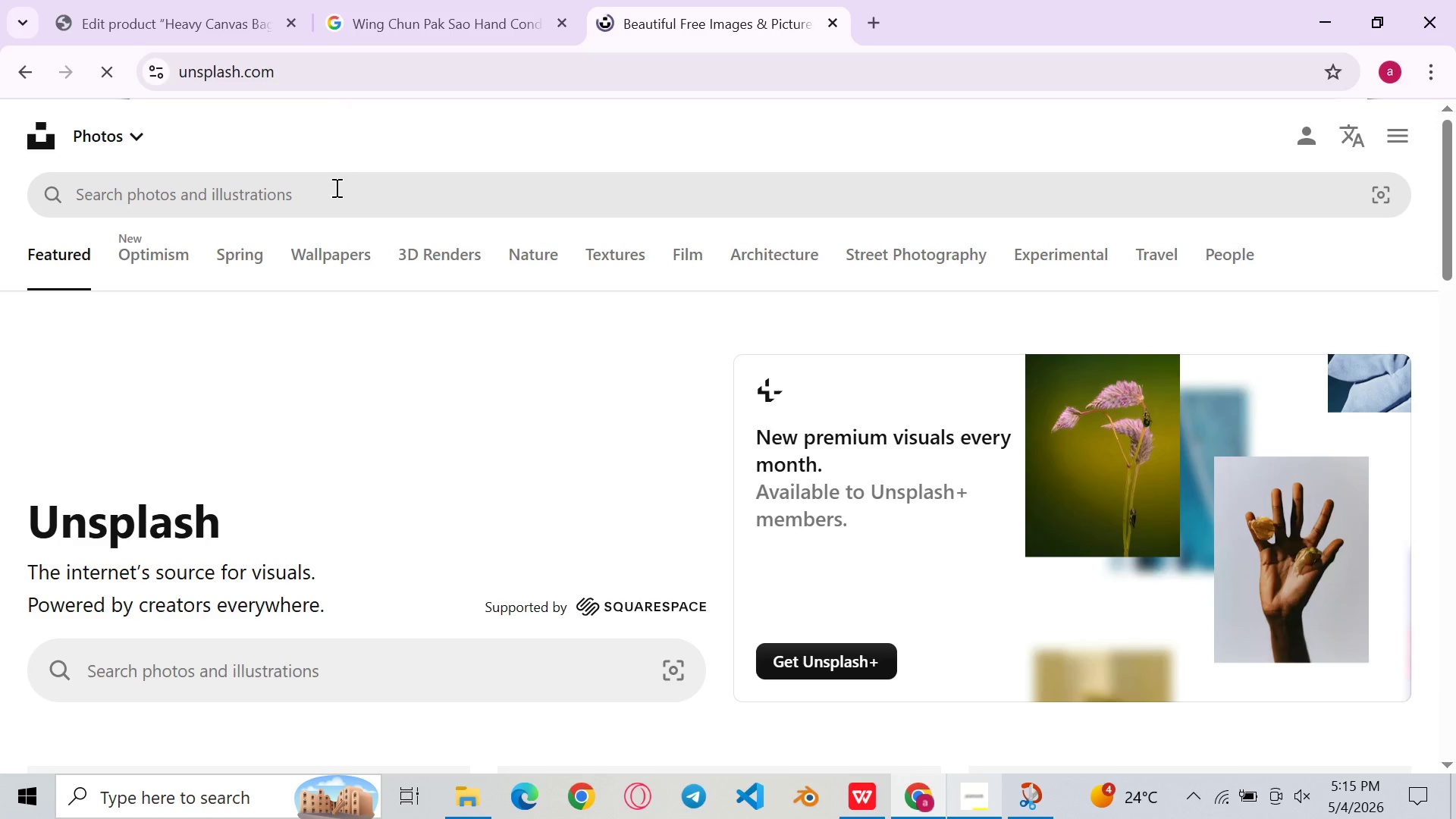 
left_click([334, 189])
 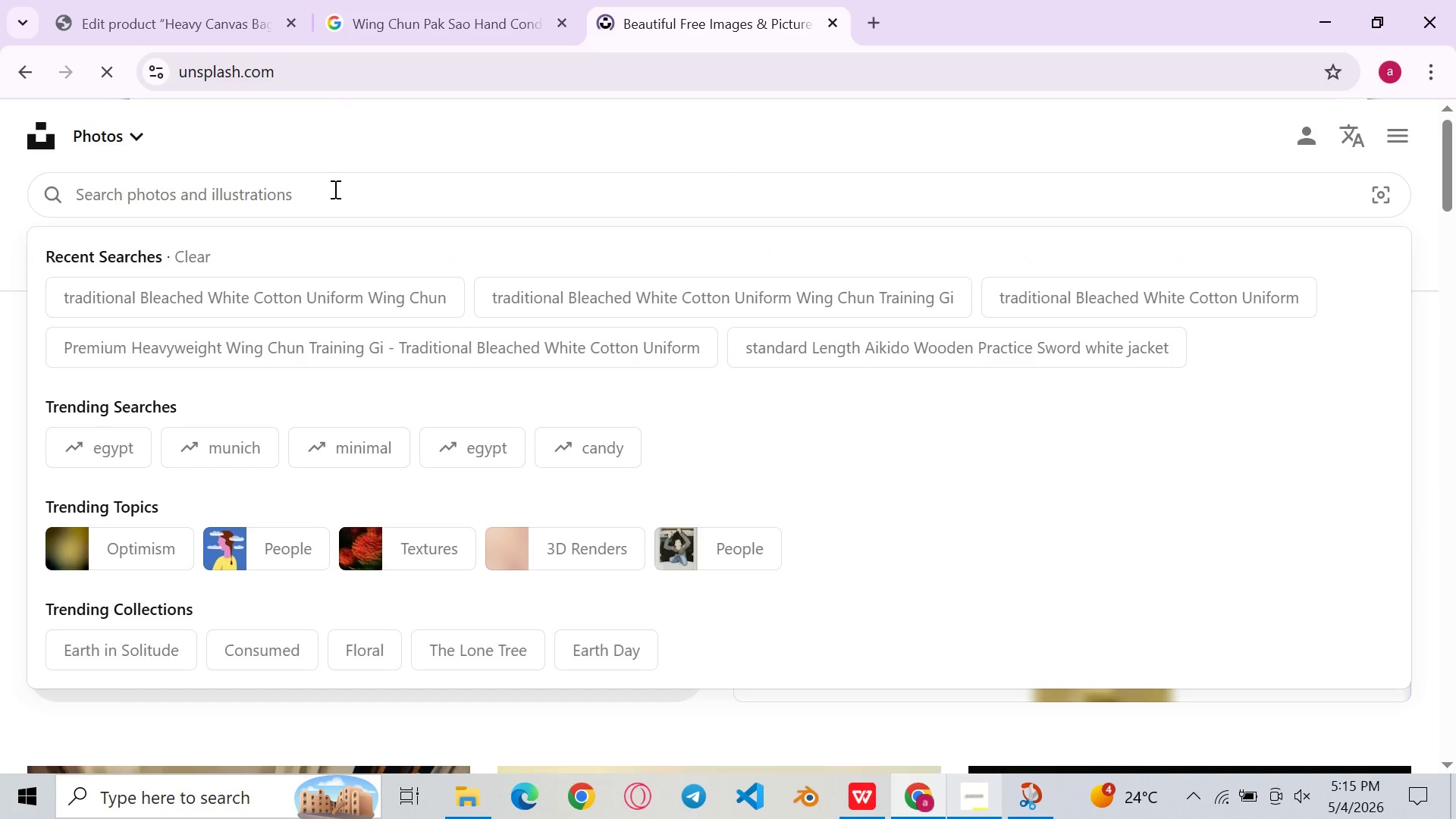 
key(Control+V)
 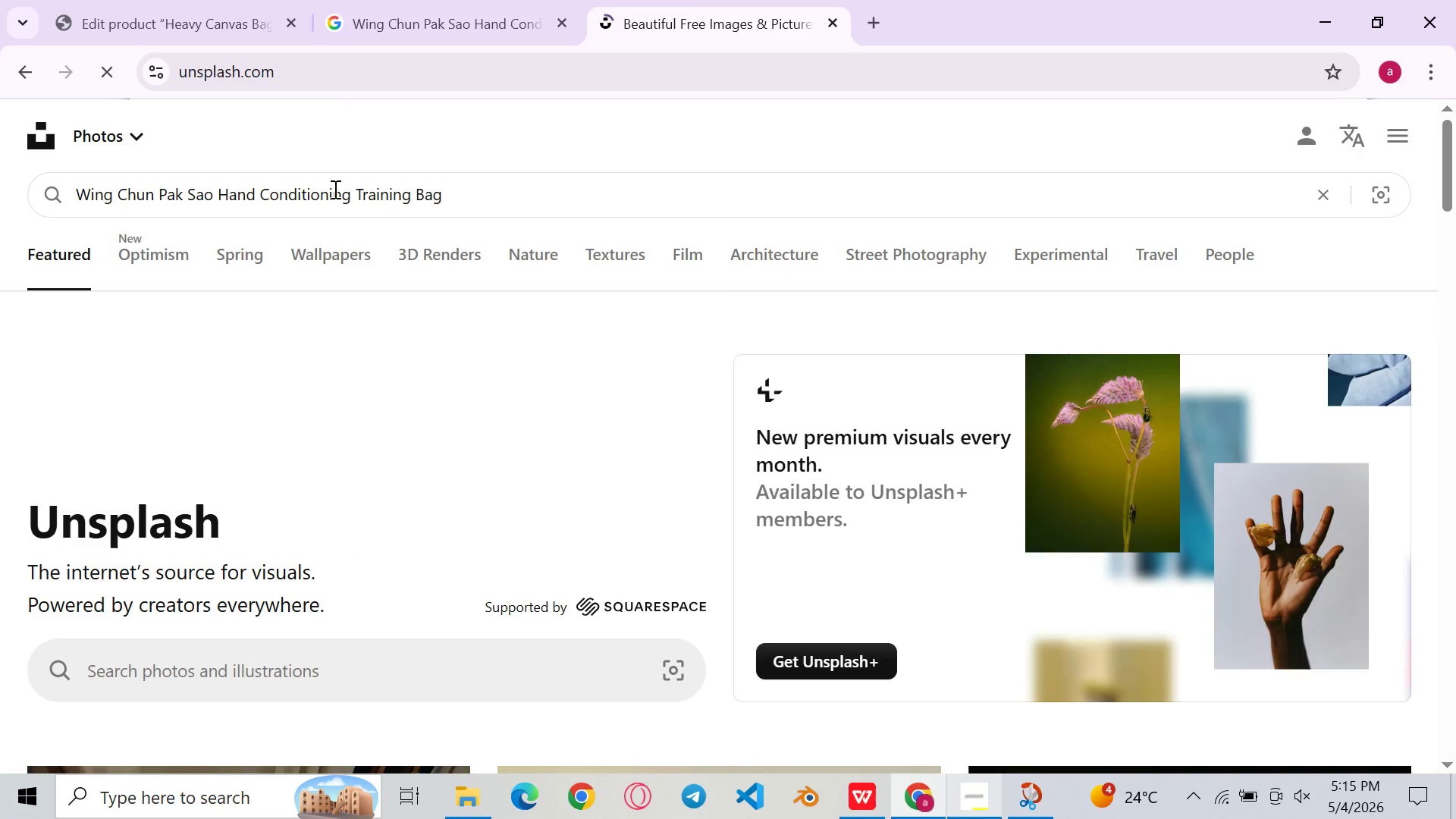 
key(Enter)
 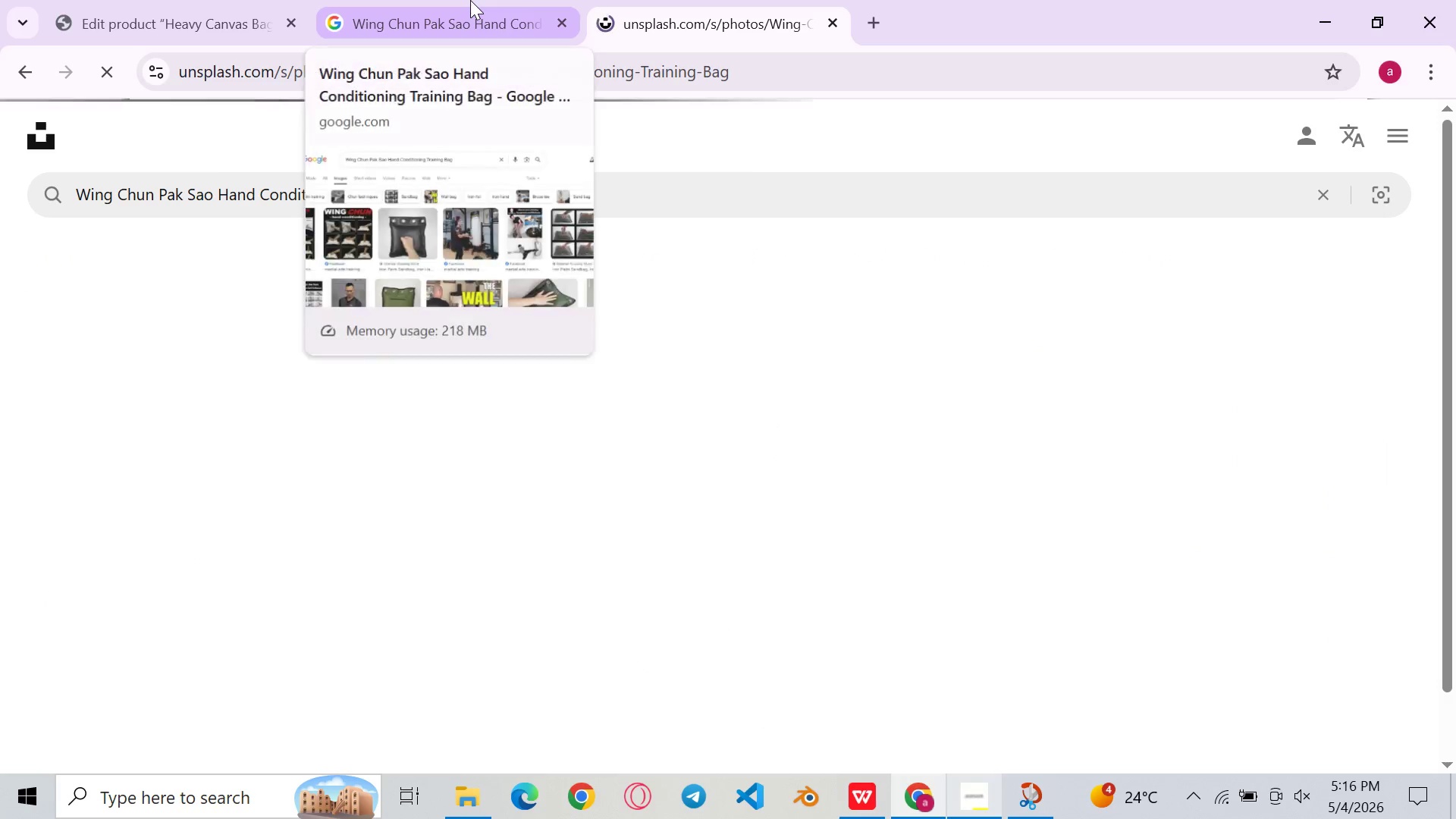 
left_click([470, 0])
 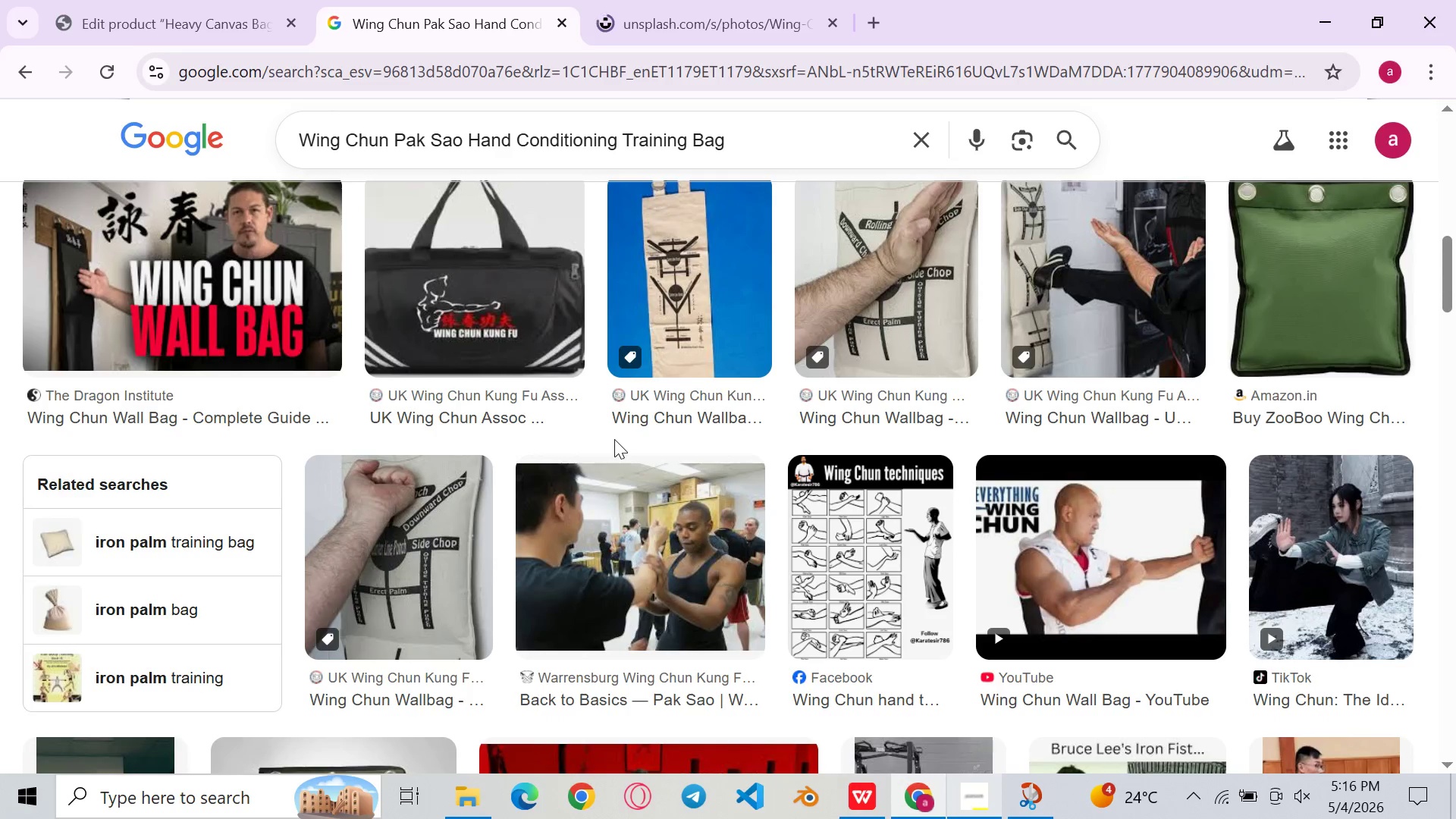 
wait(7.31)
 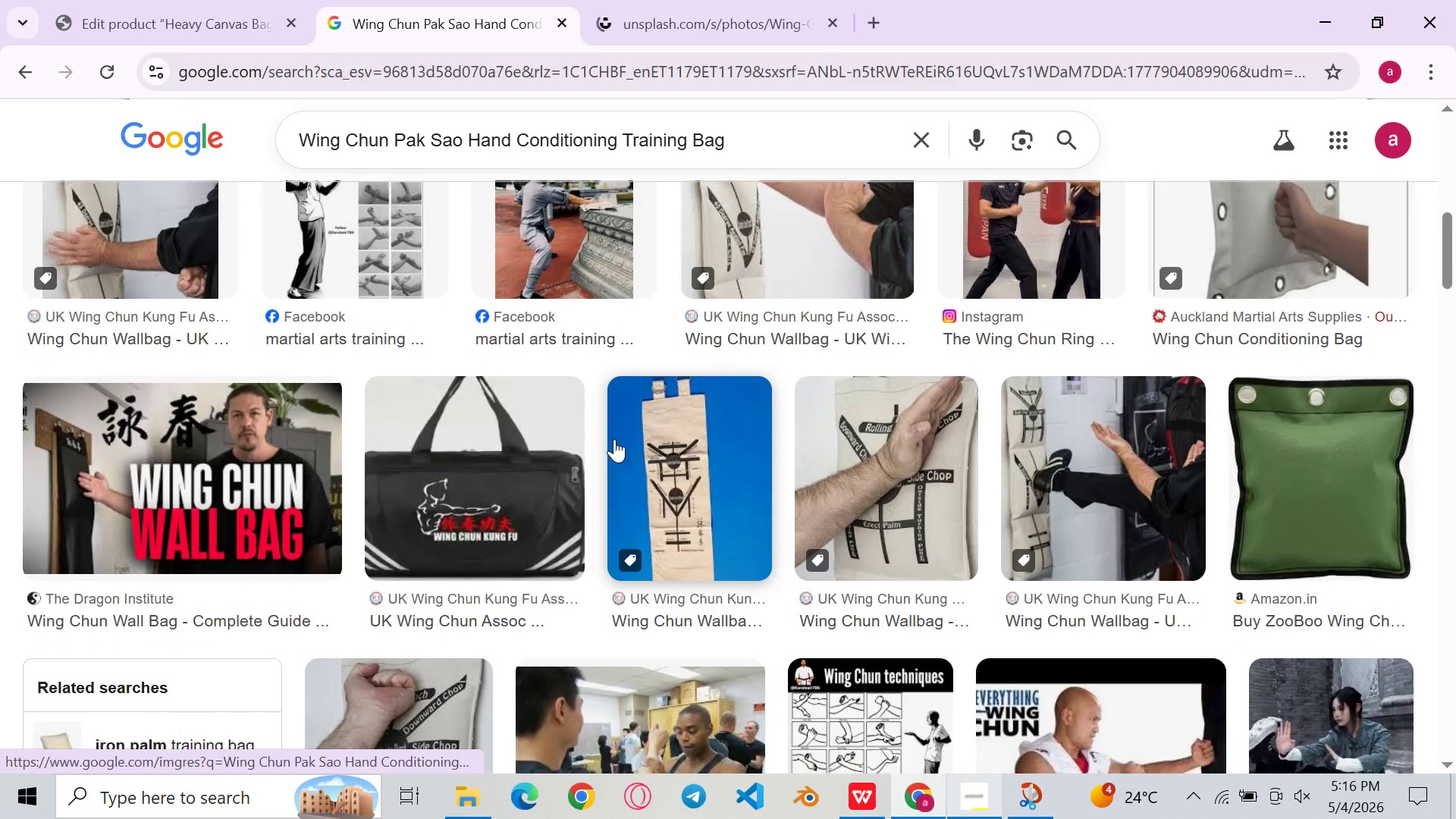 
left_click([675, 0])
 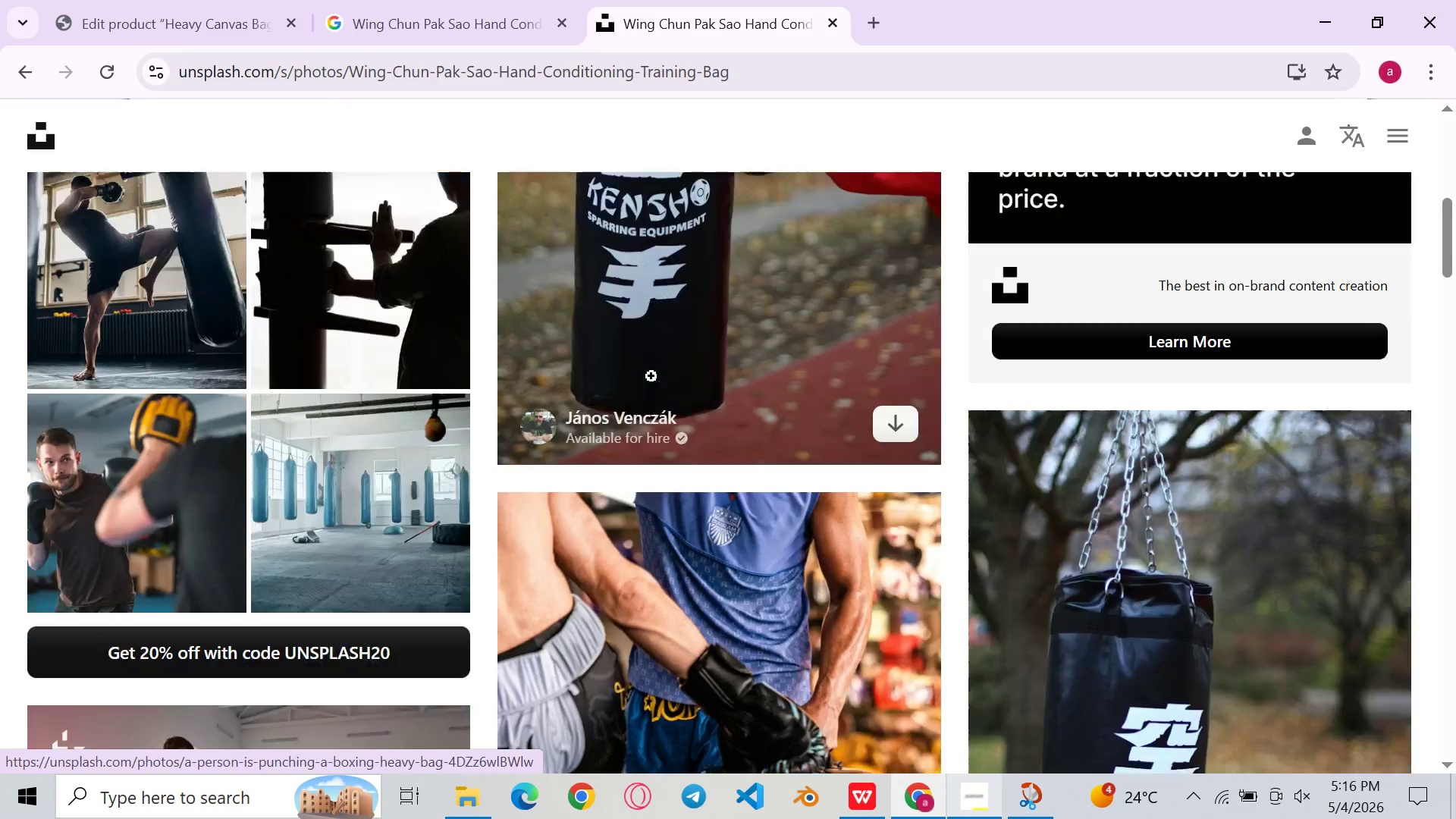 
wait(6.86)
 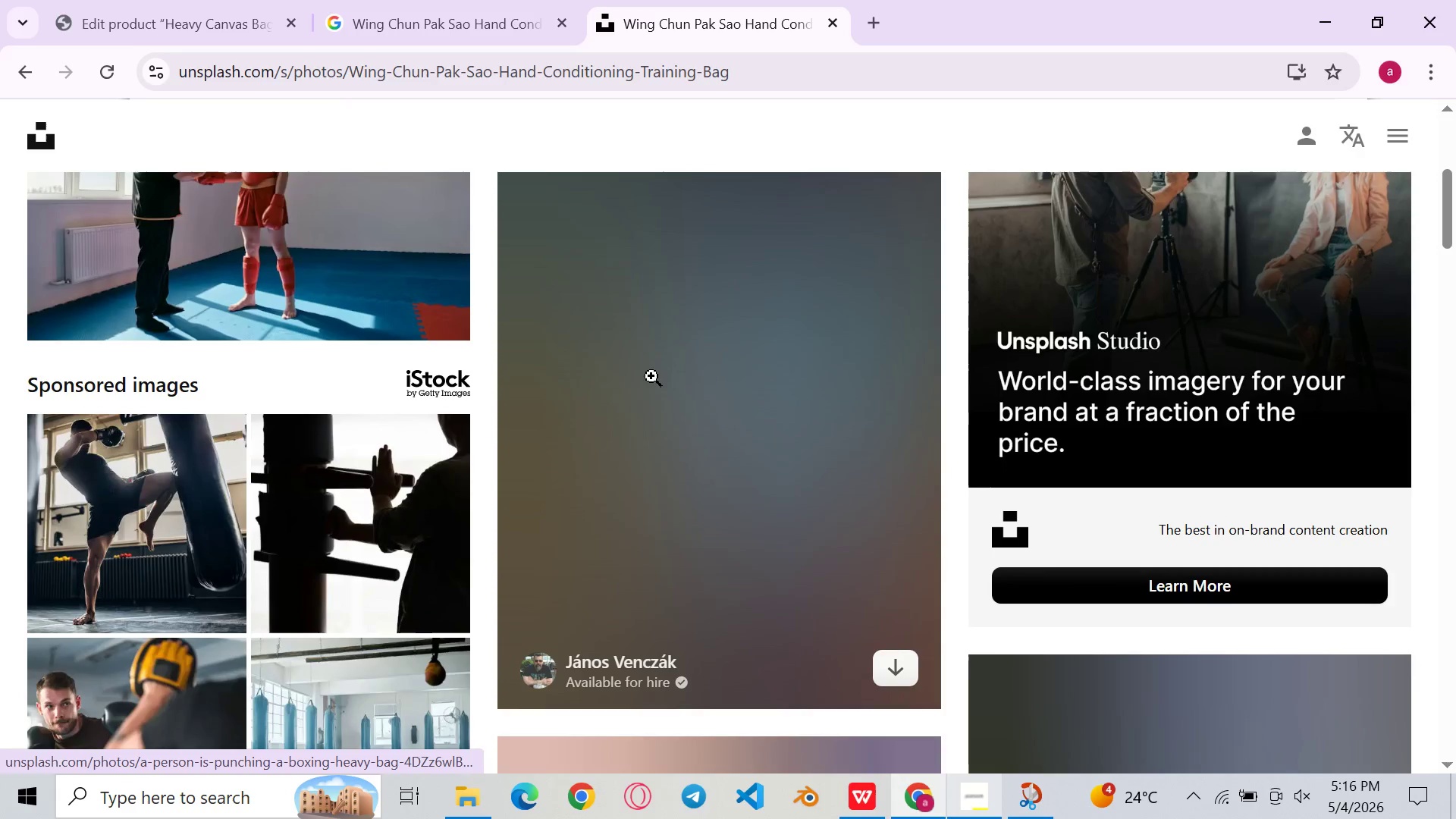 
left_click([366, 0])
 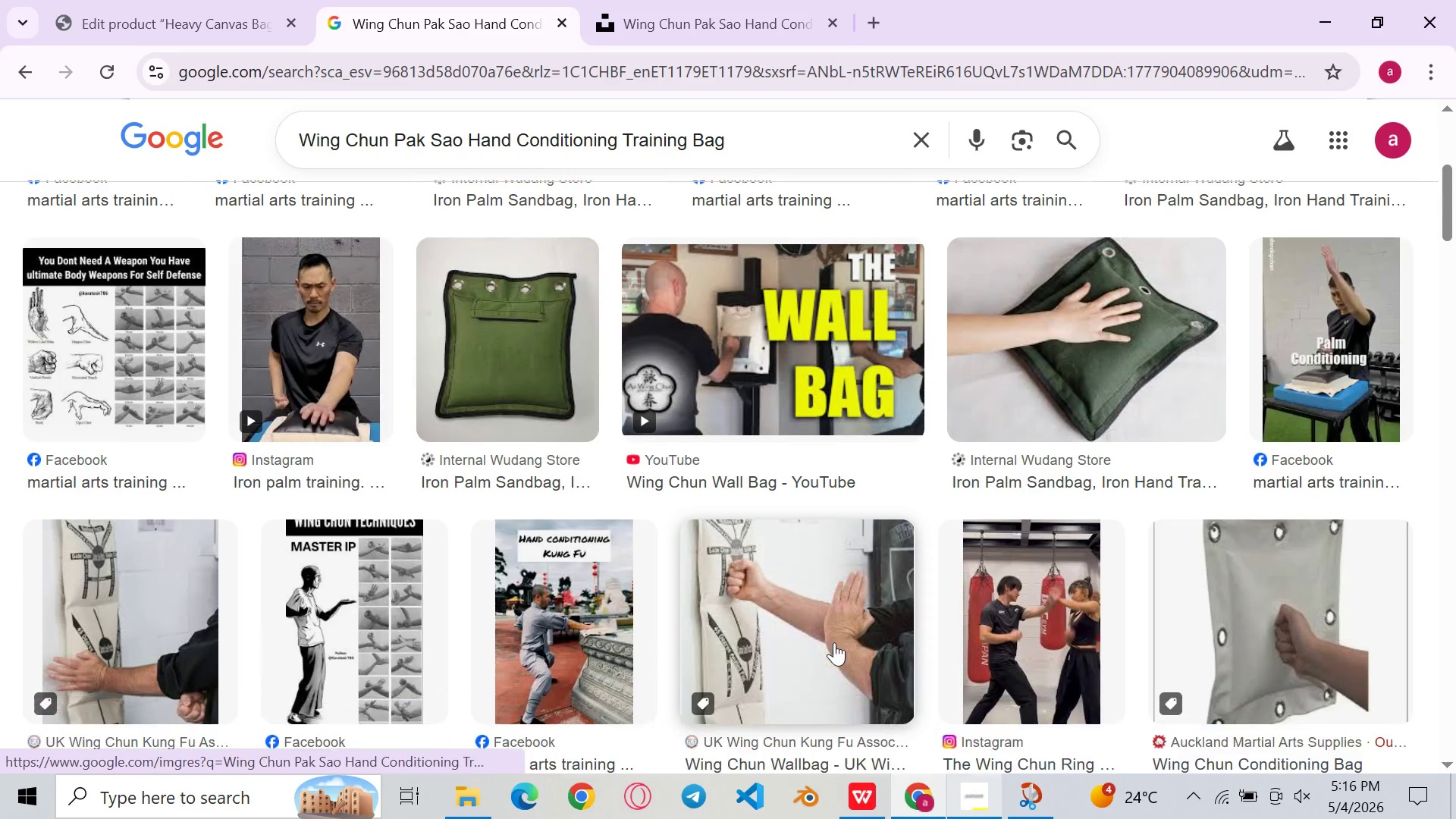 
wait(13.94)
 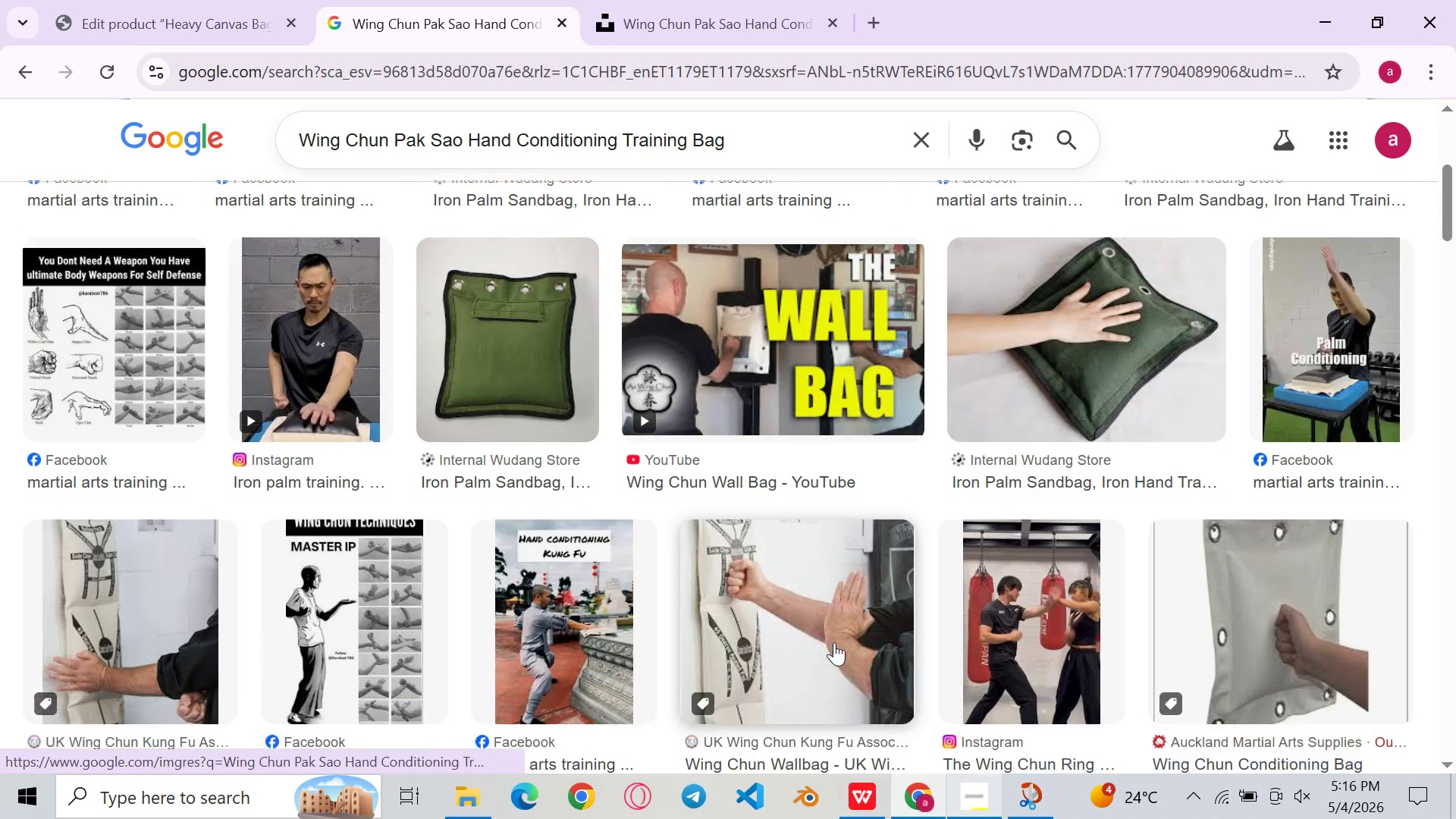 
left_click([1437, 685])
 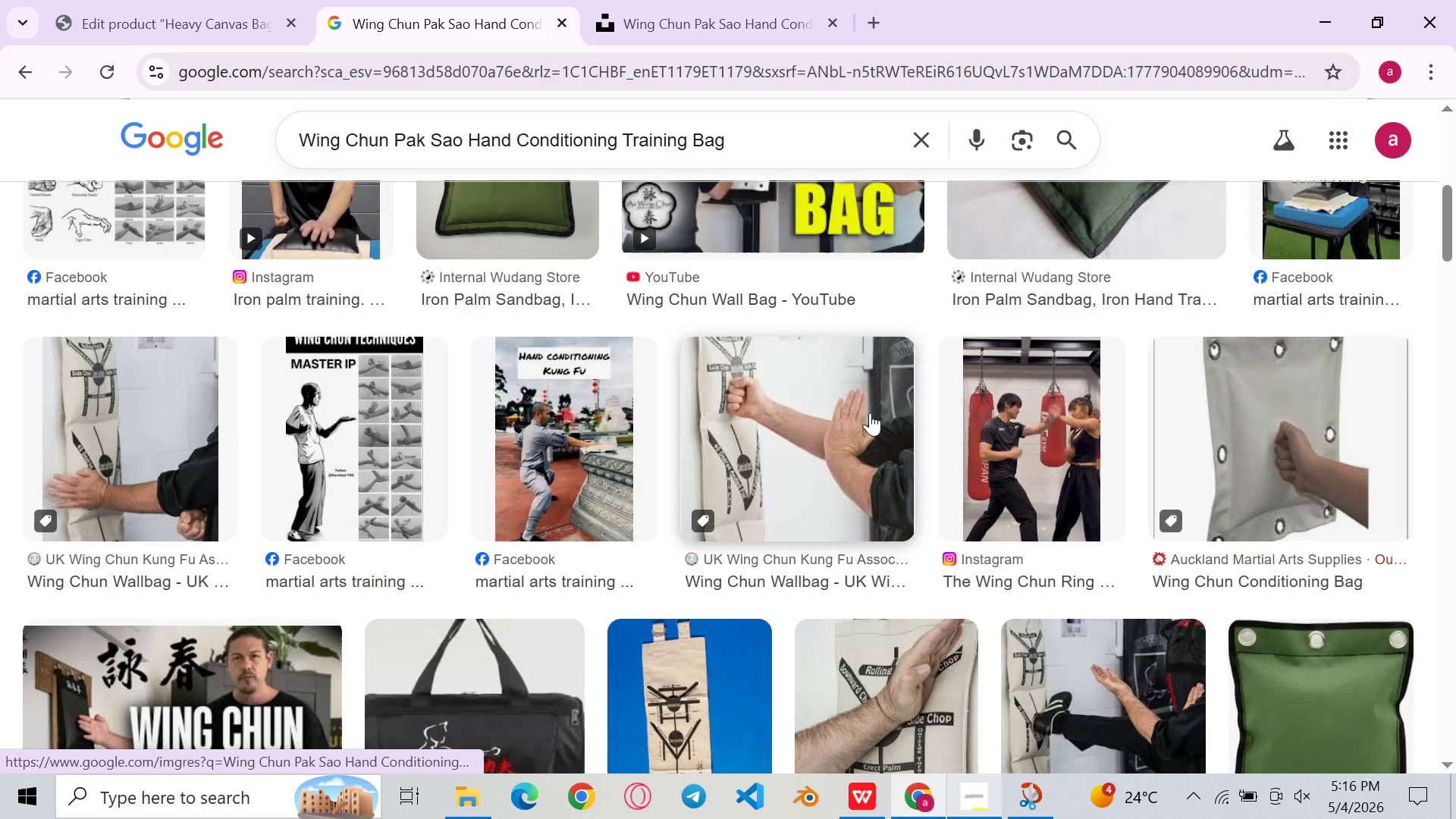 
left_click([796, 441])
 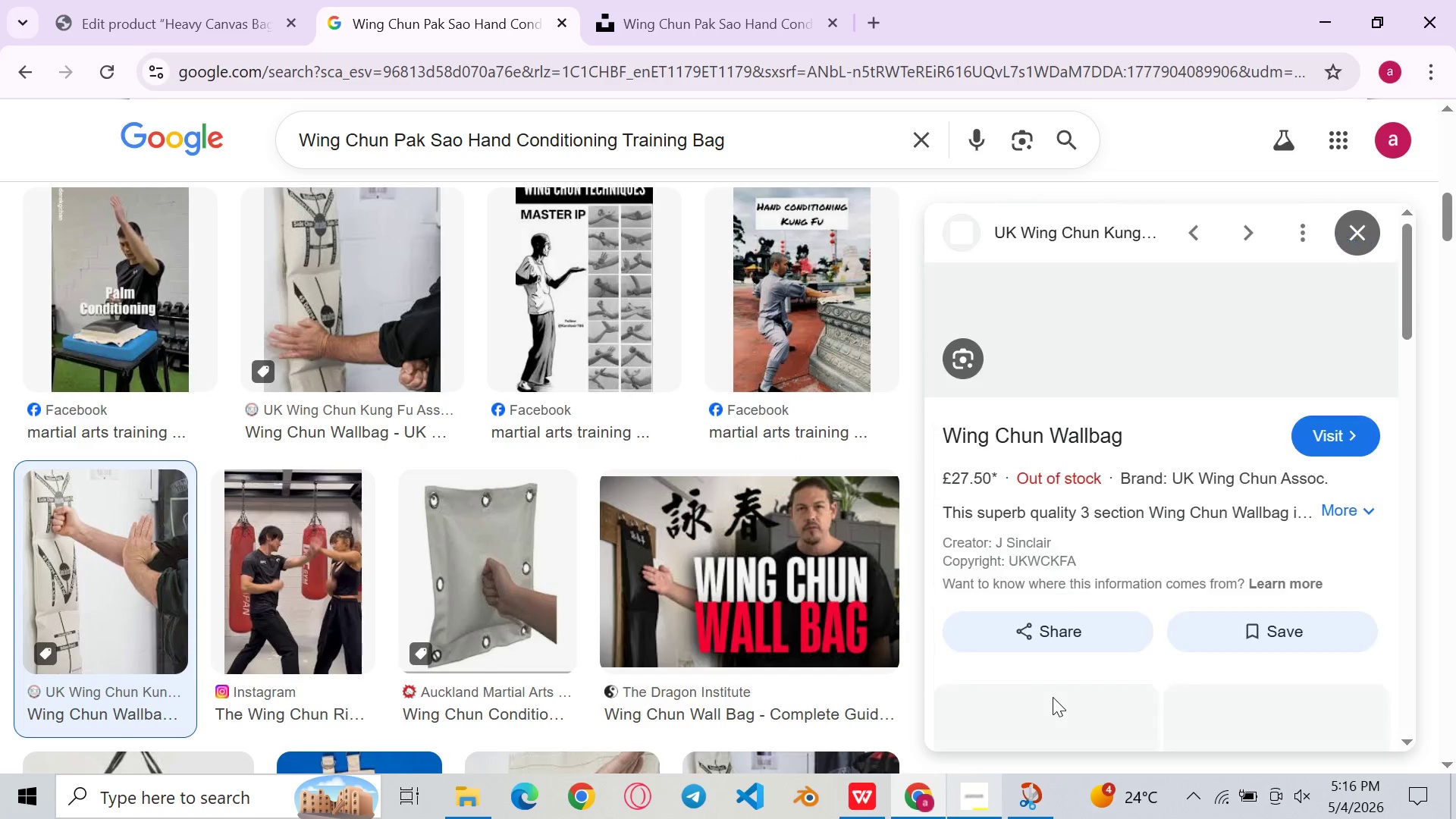 
wait(5.36)
 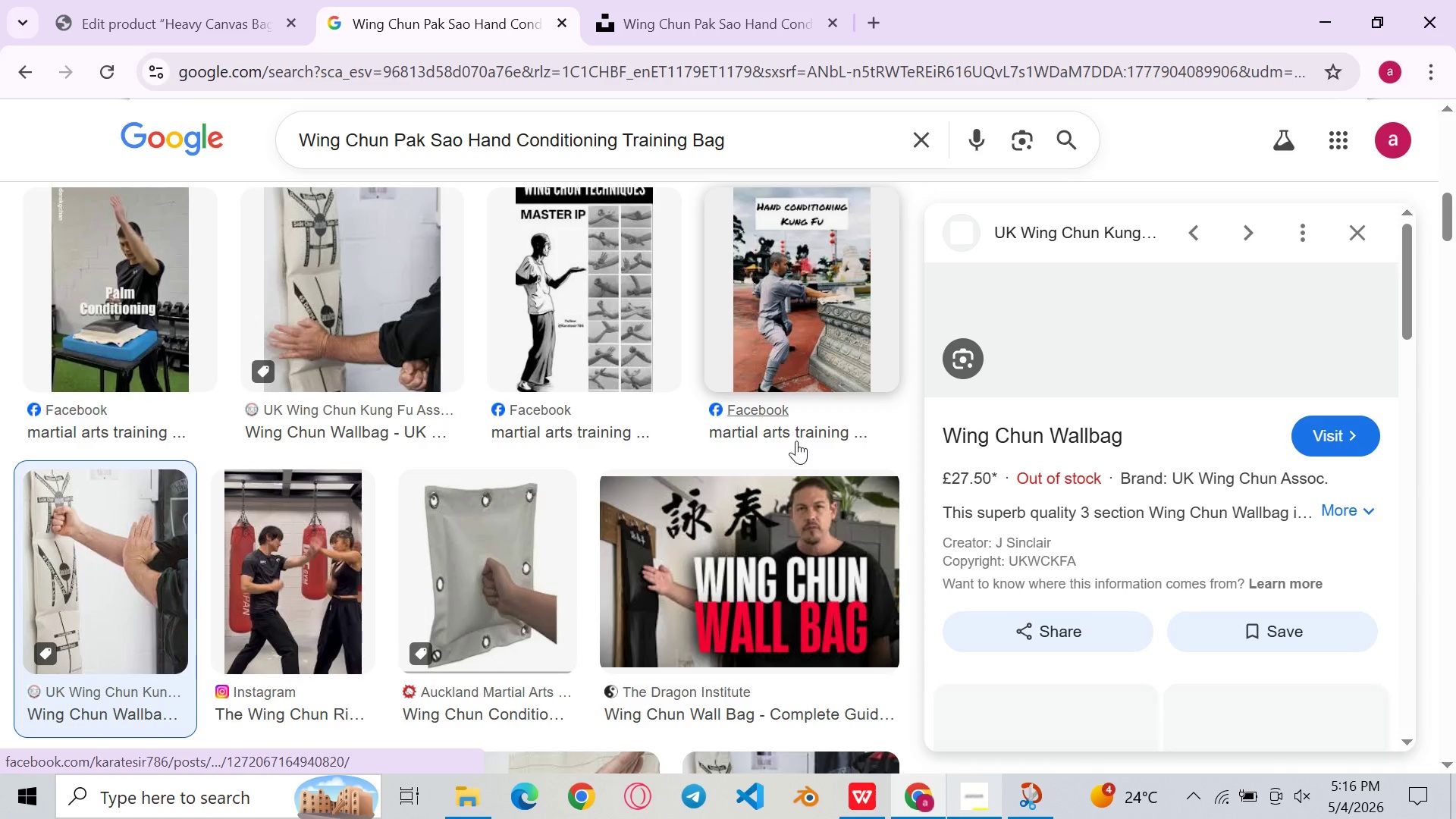 
left_click([1199, 352])
 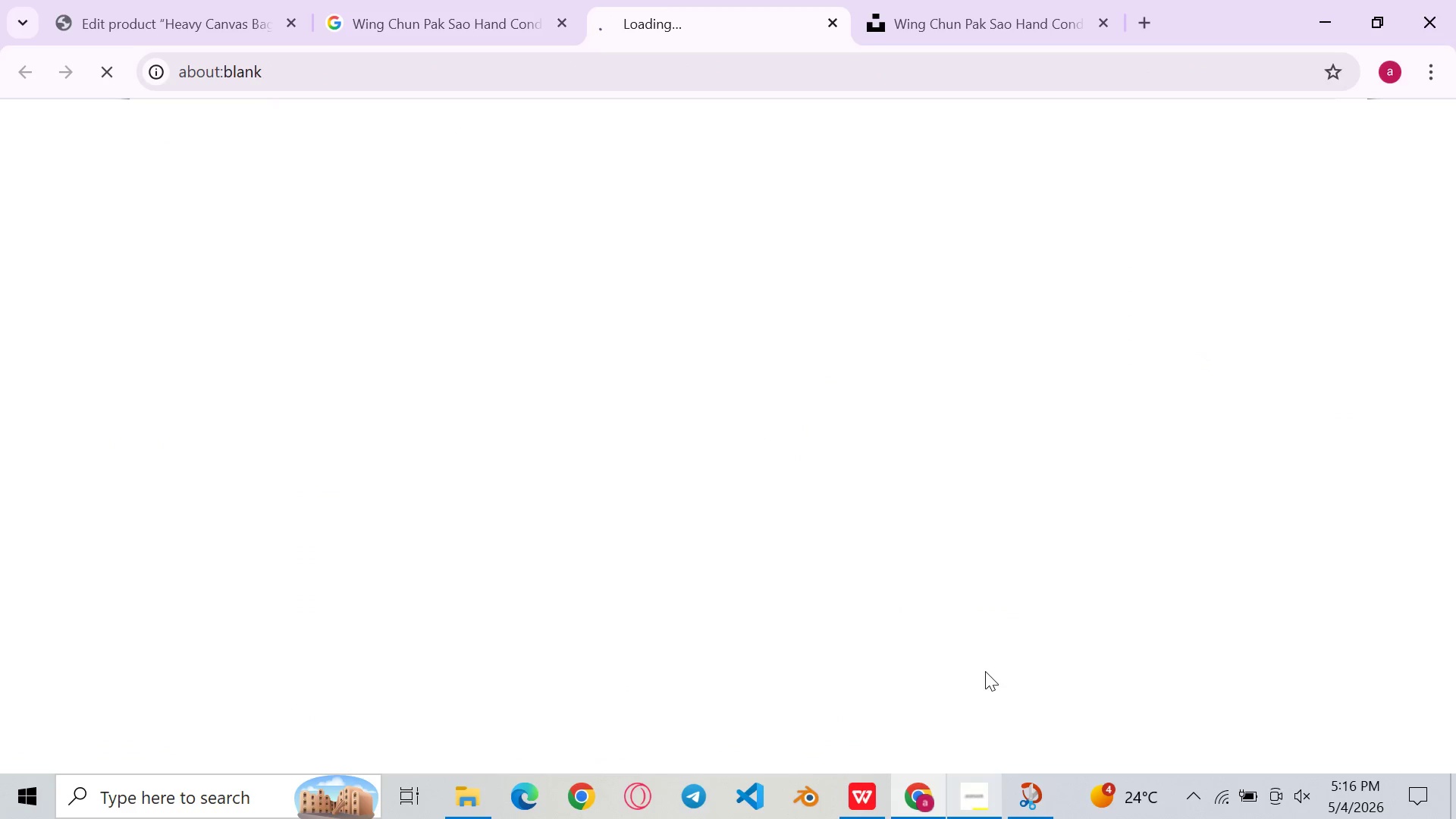 
left_click([984, 818])